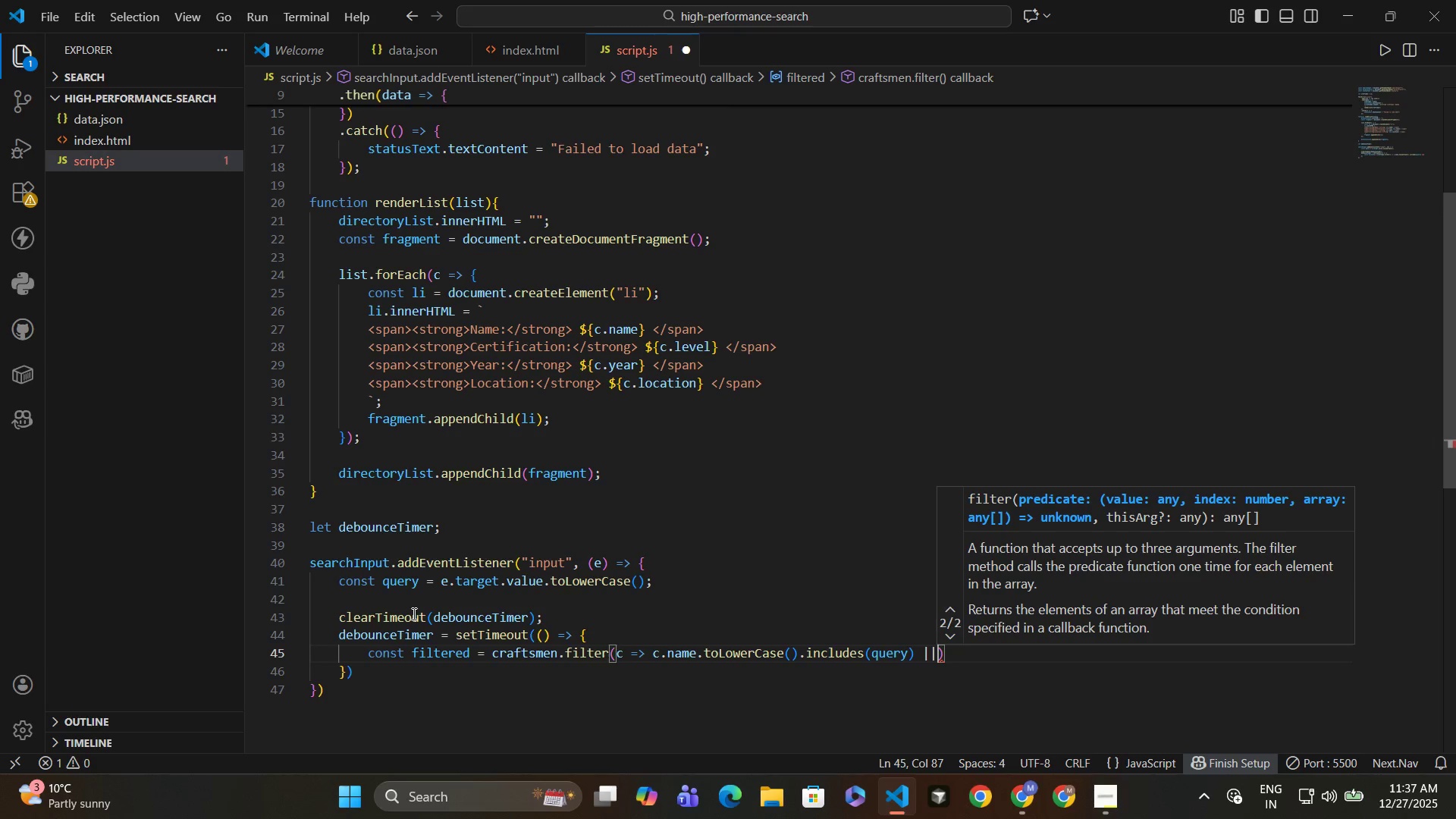 
type( c.level.toLowrCase()